 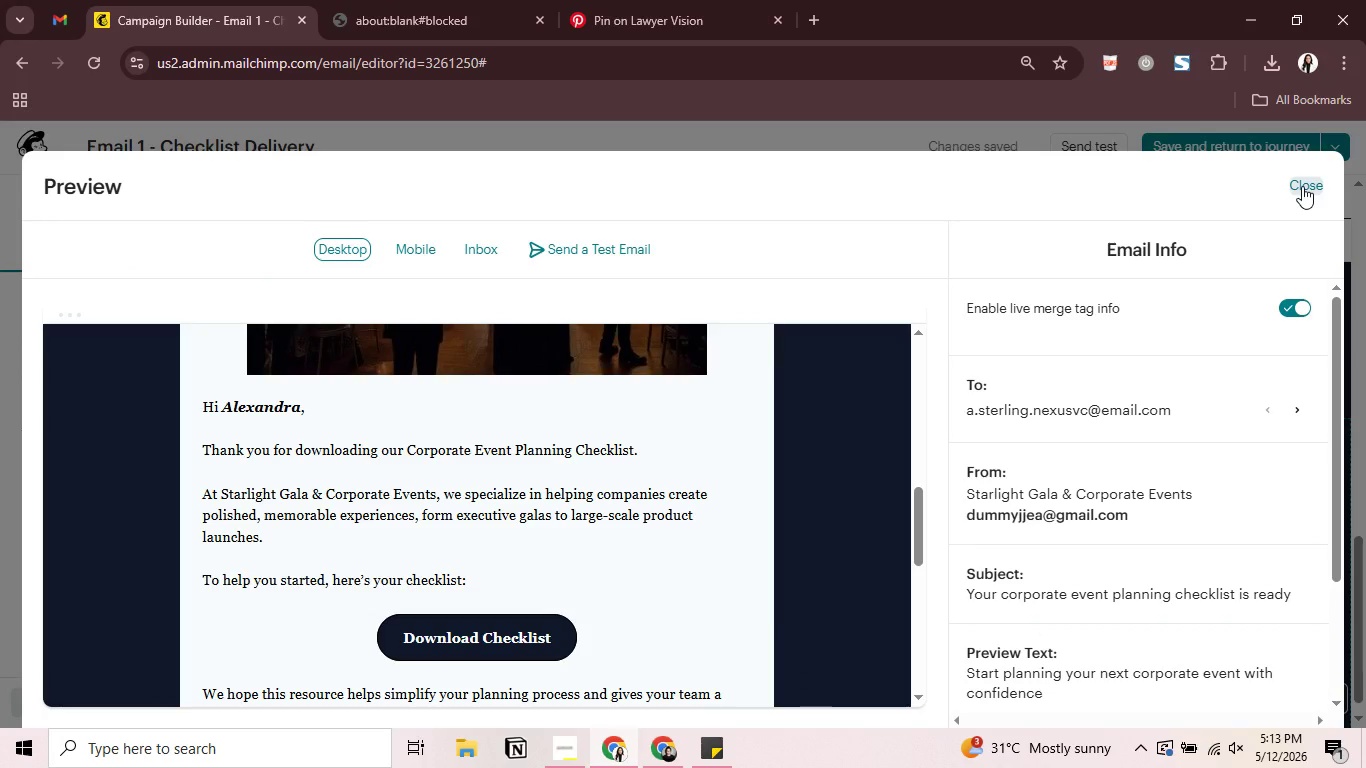 
left_click([1339, 147])
 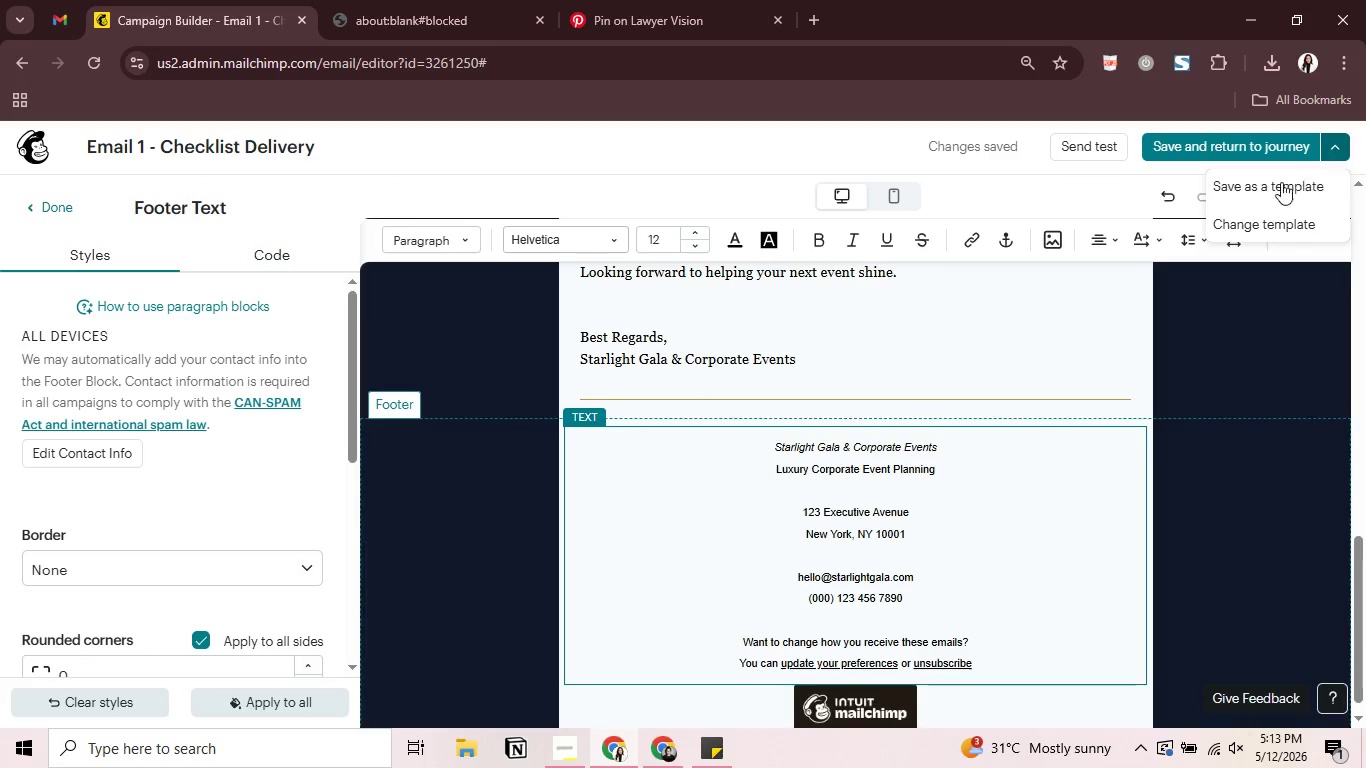 
left_click([1272, 188])
 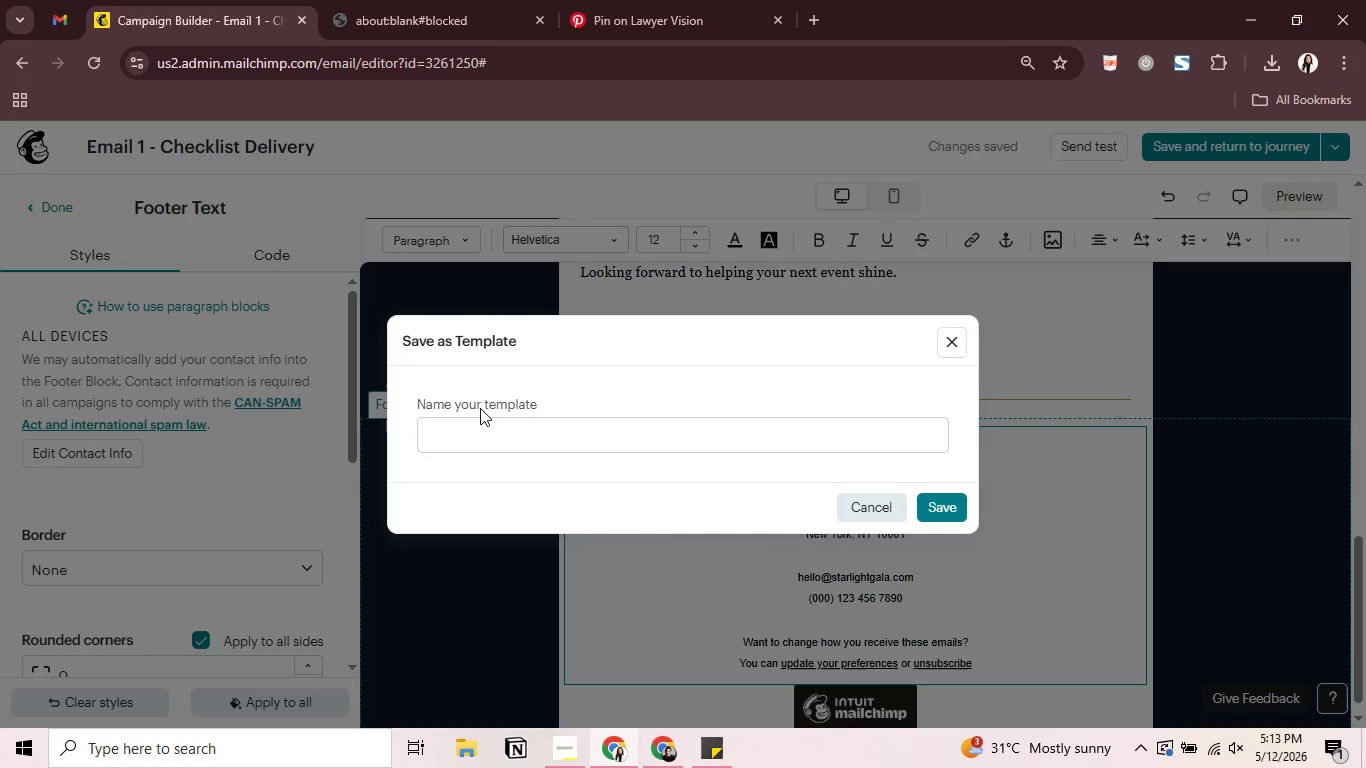 
left_click([566, 427])
 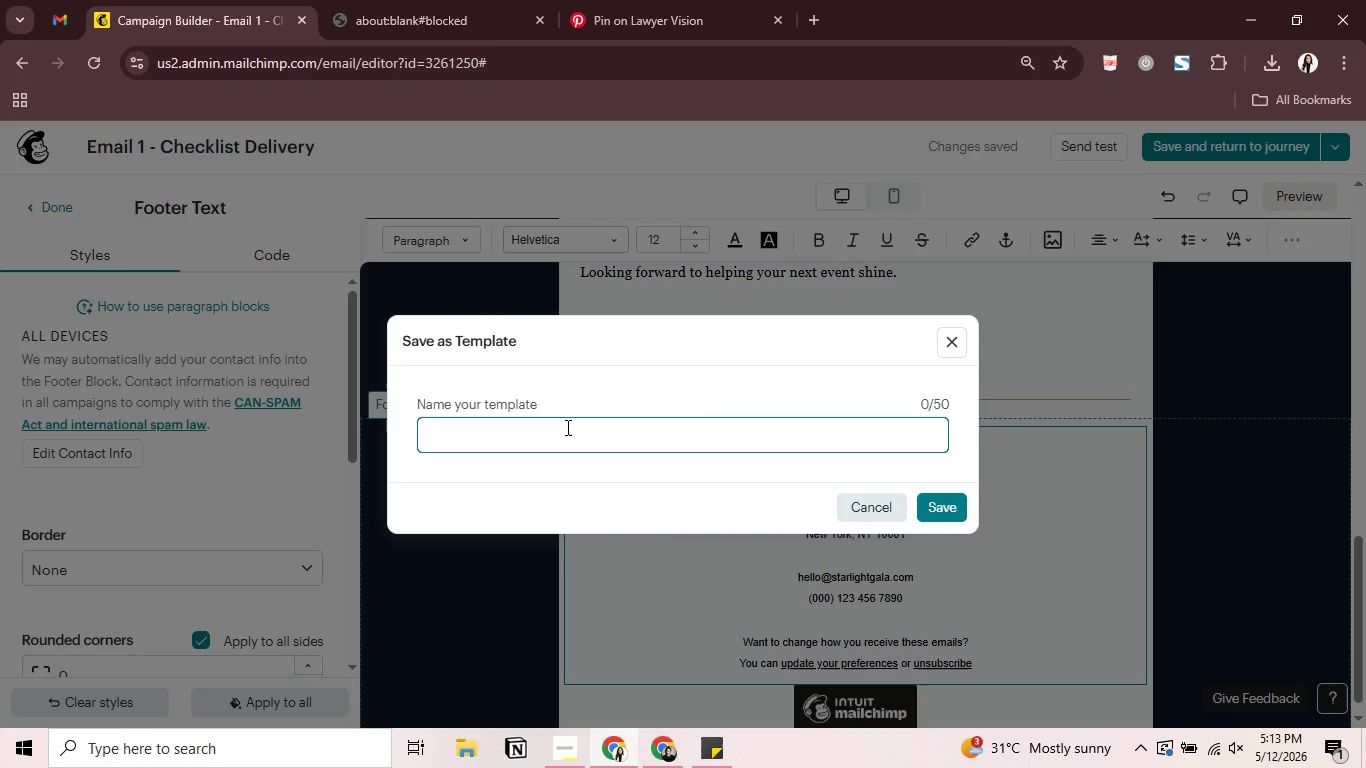 
type(Email 1 - Checklist Delivery)
 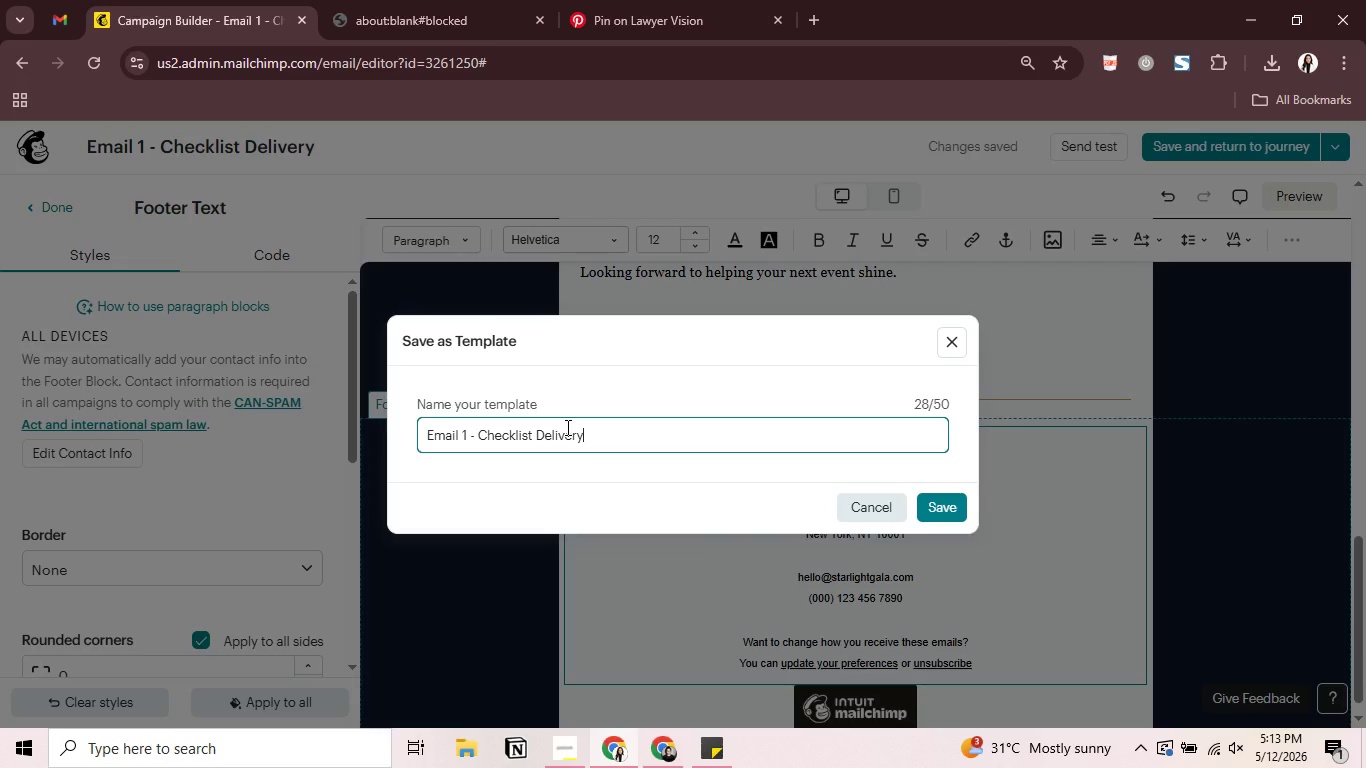 
key(Enter)
 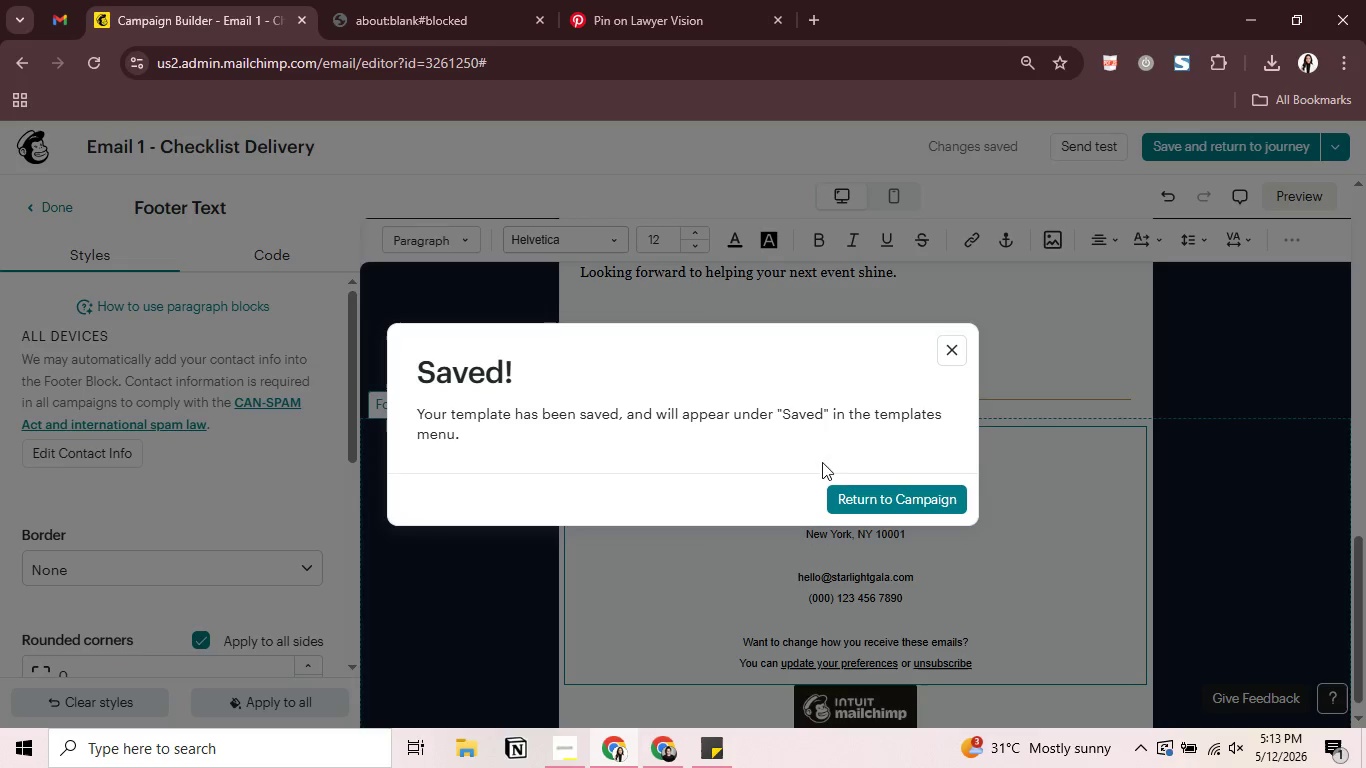 
left_click([900, 498])
 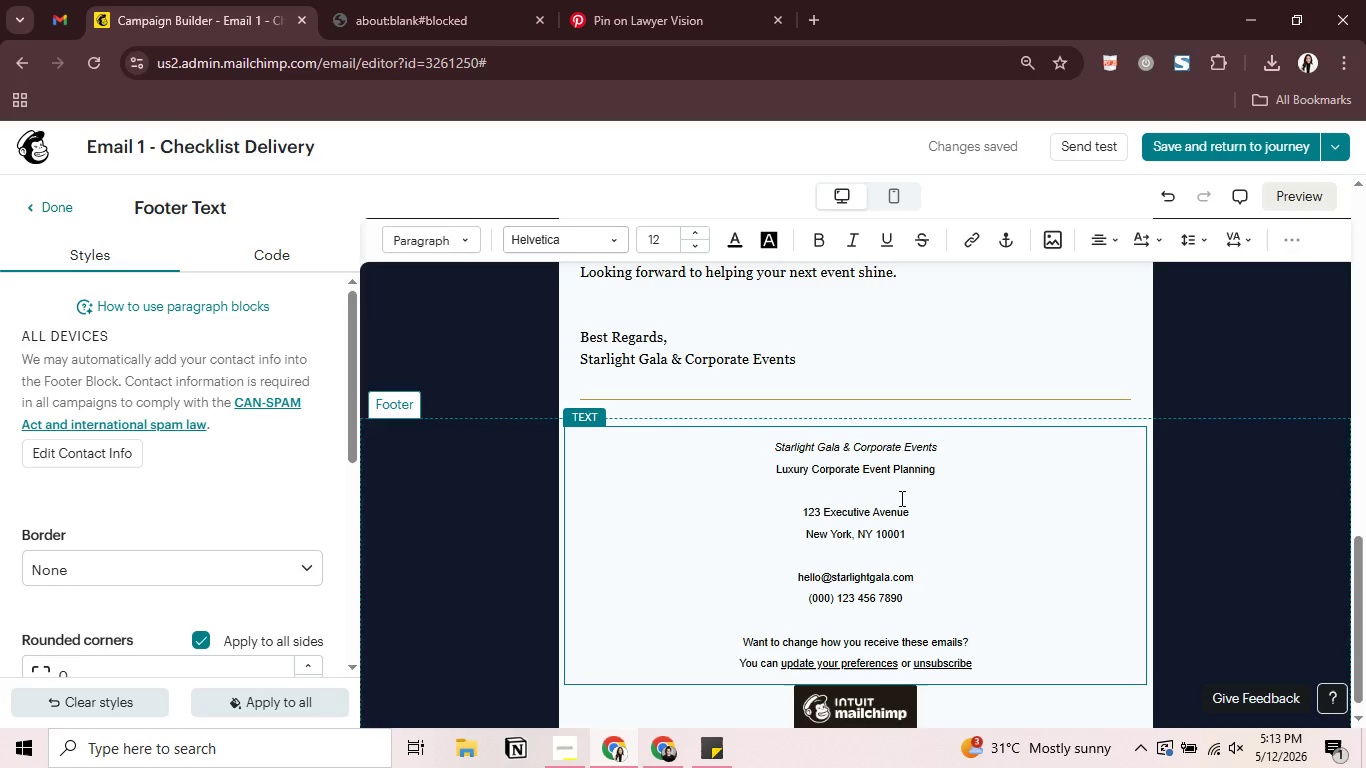 
wait(6.23)
 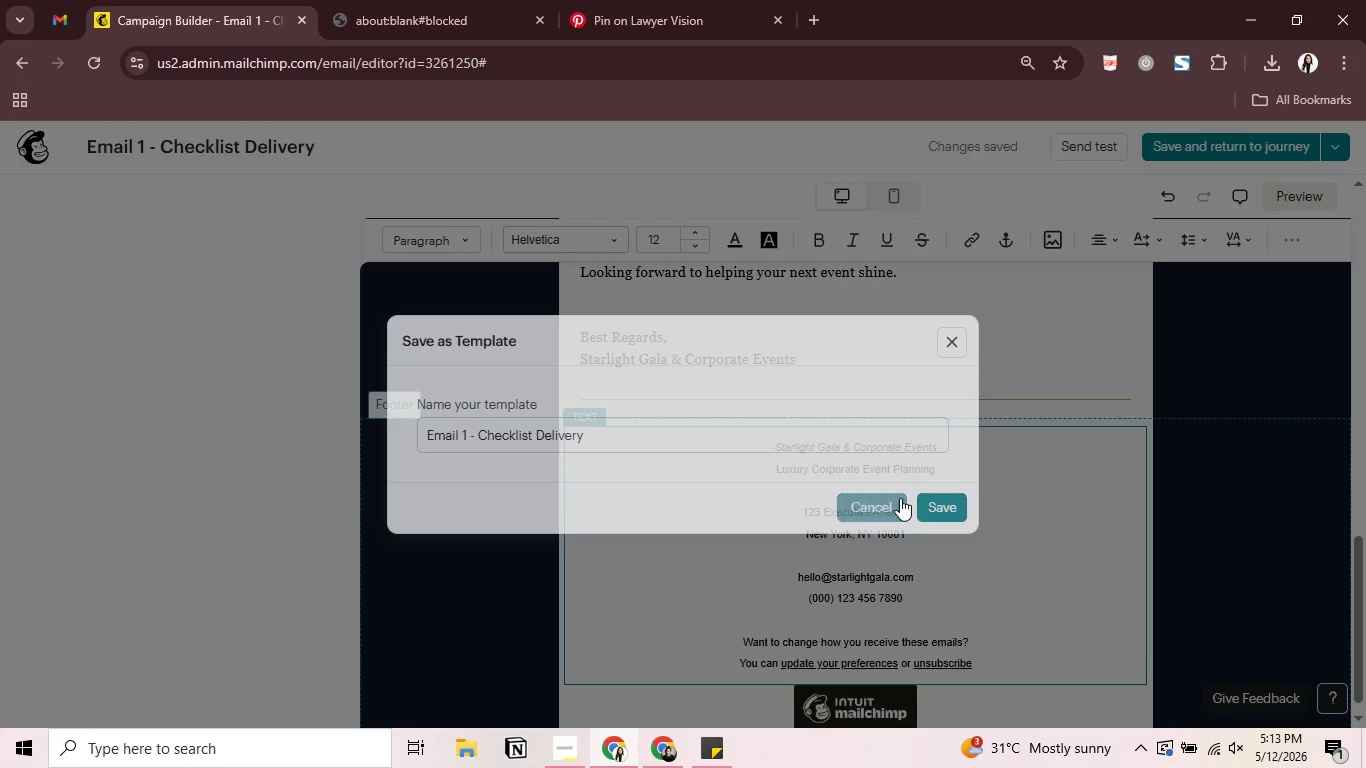 
left_click([1258, 146])
 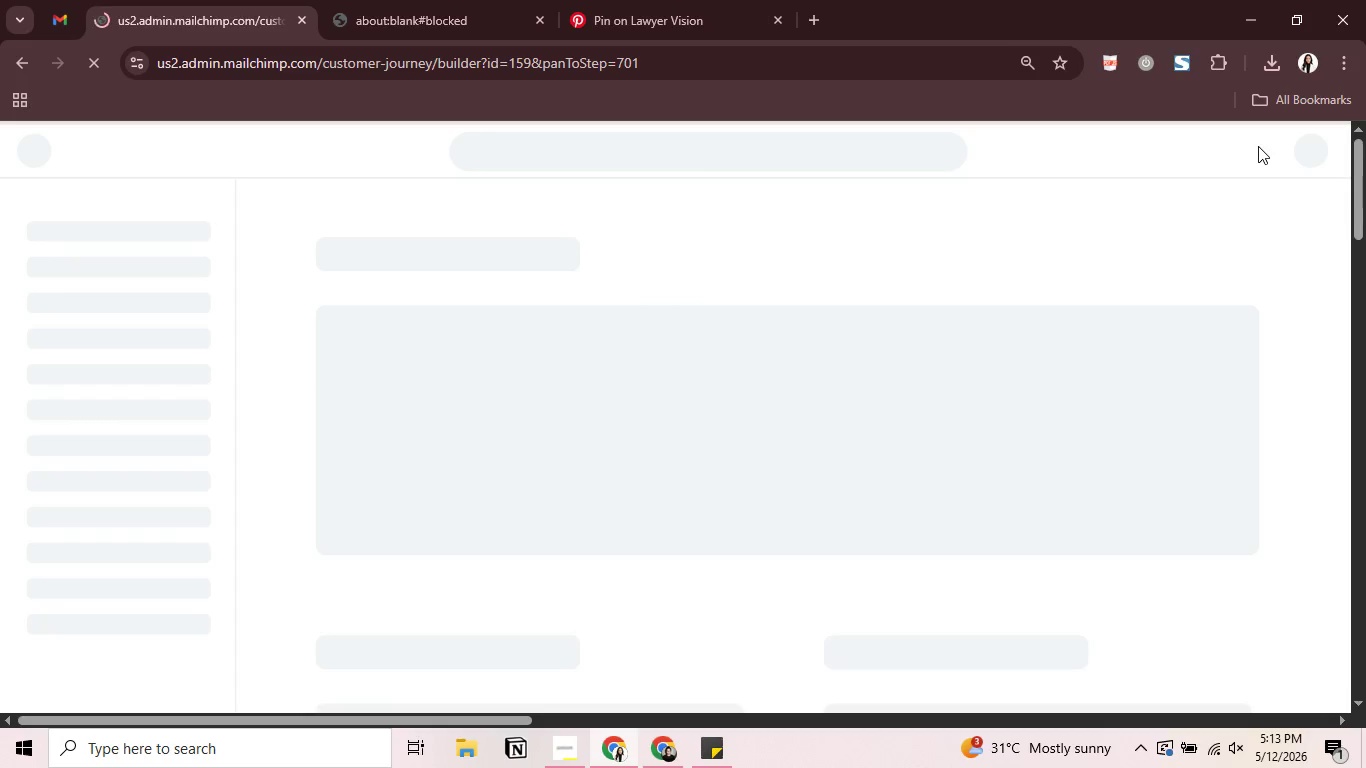 
wait(11.53)
 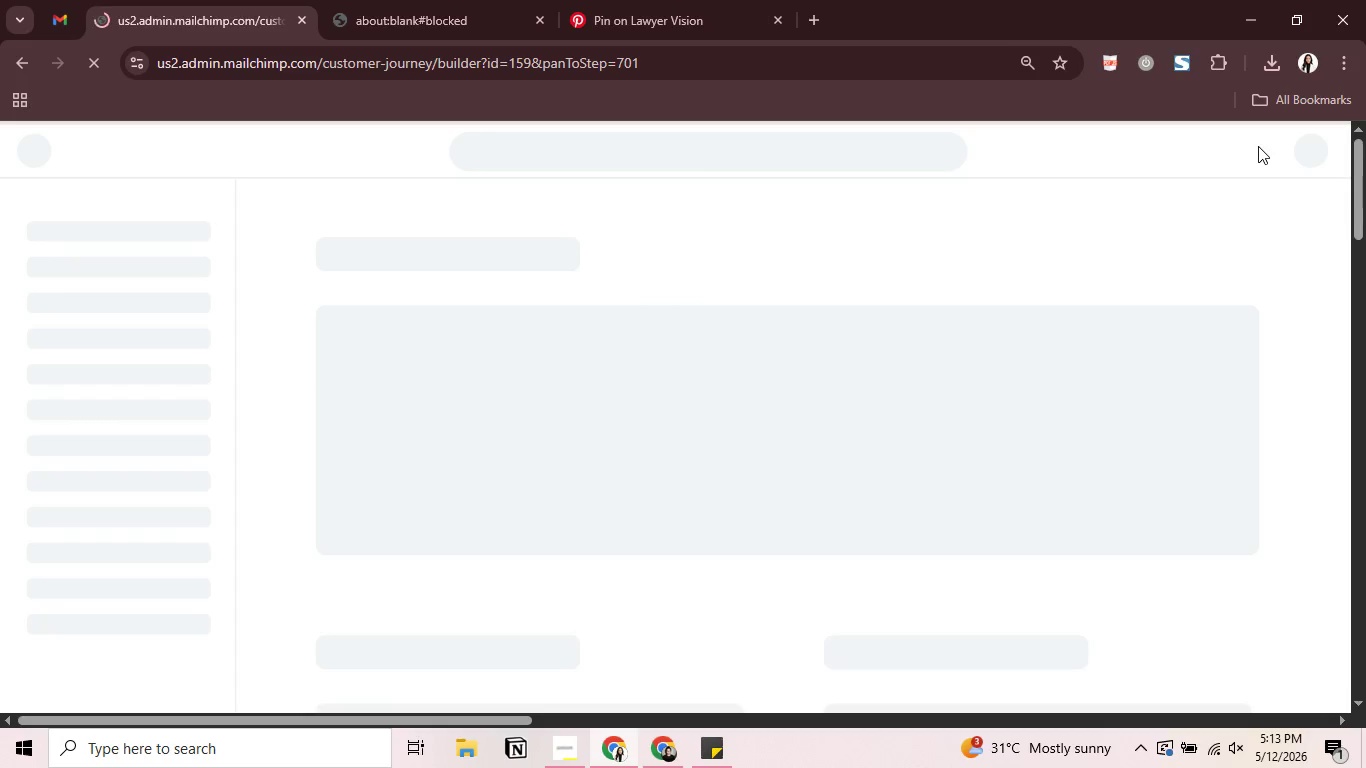 
left_click([552, 760])